 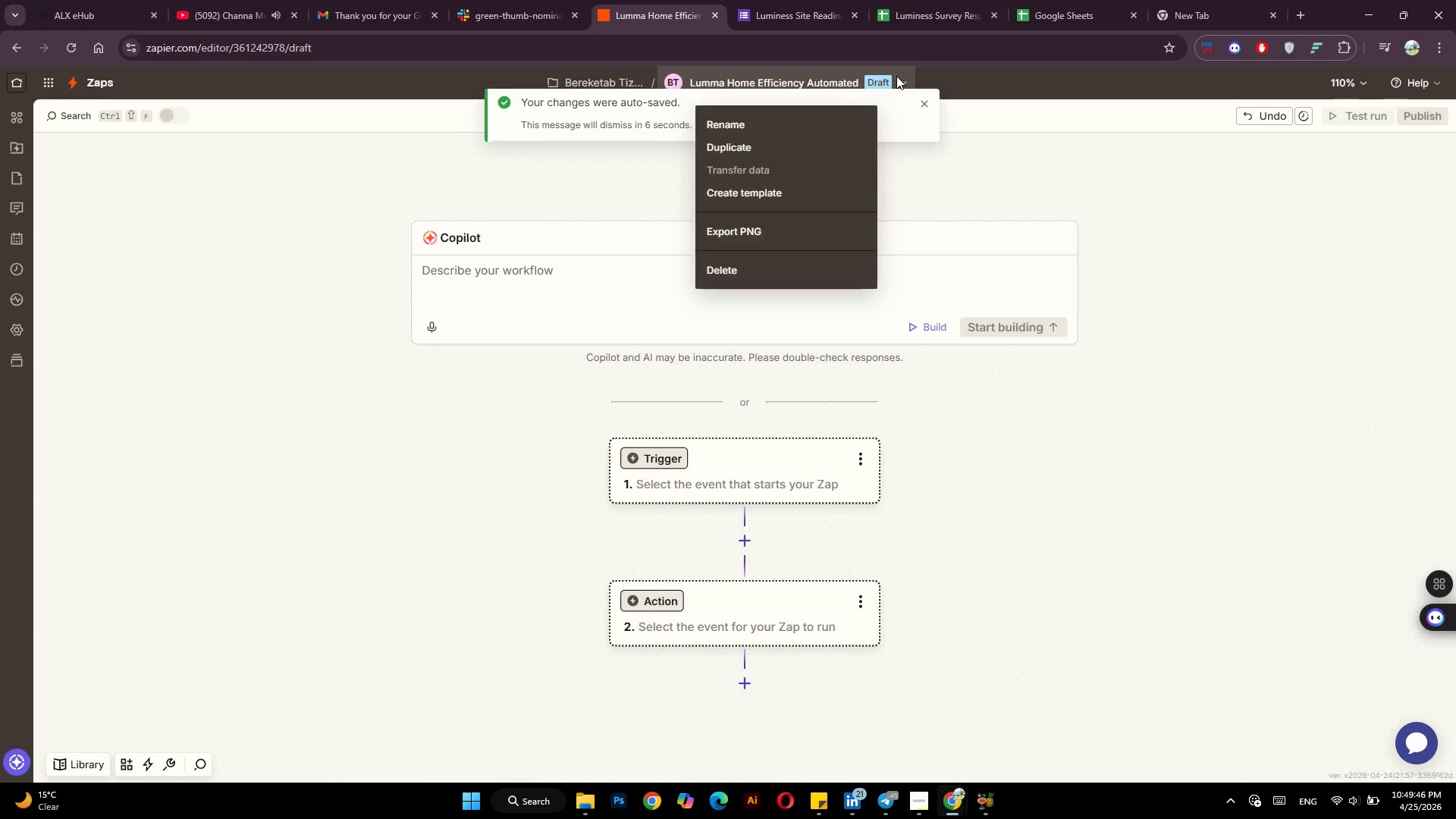 
left_click([793, 112])
 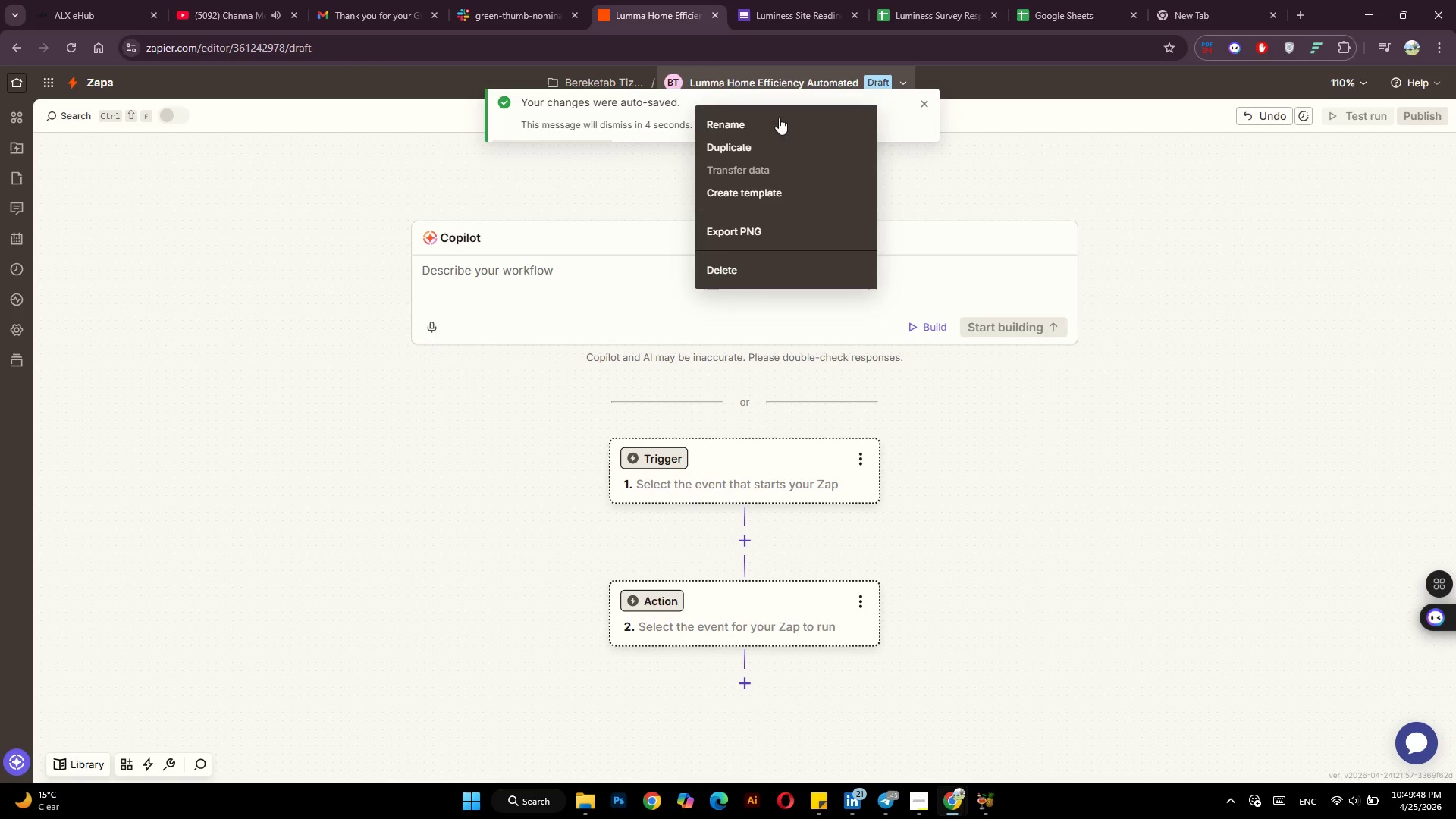 
left_click([758, 120])
 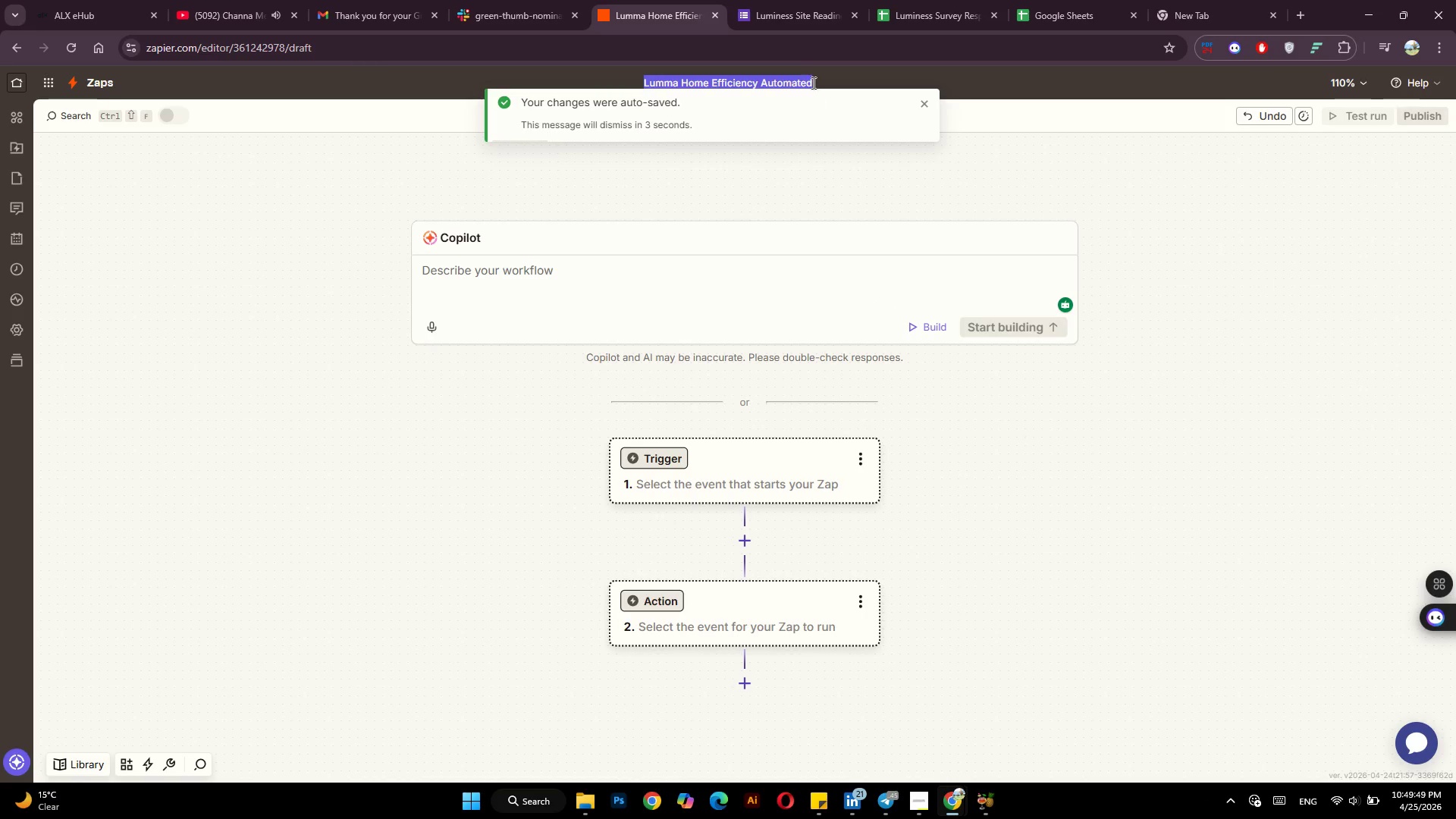 
left_click([824, 77])
 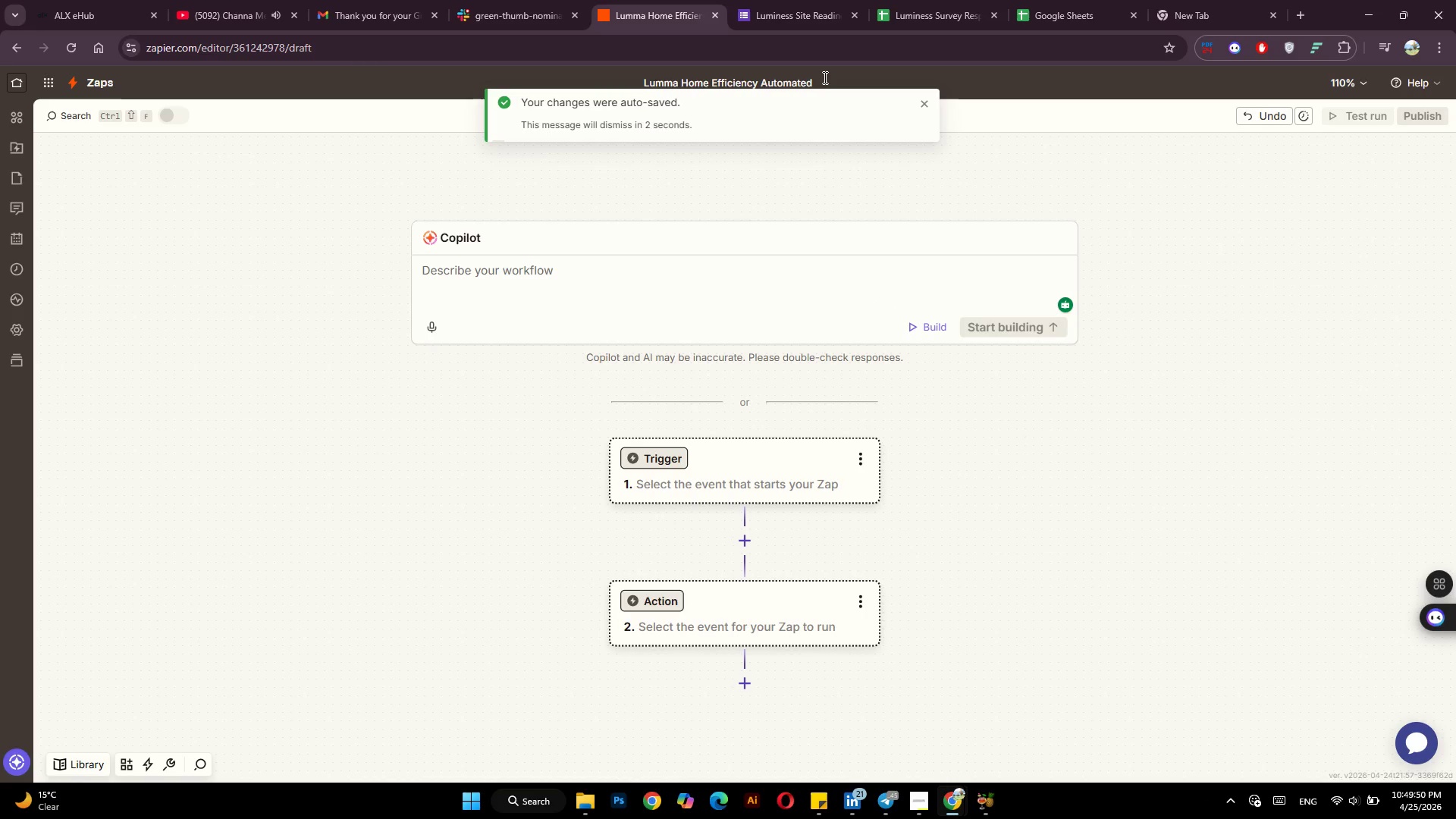 
type( Field Dispatch Notificato)
key(Backspace)
type(ion Sytem)
 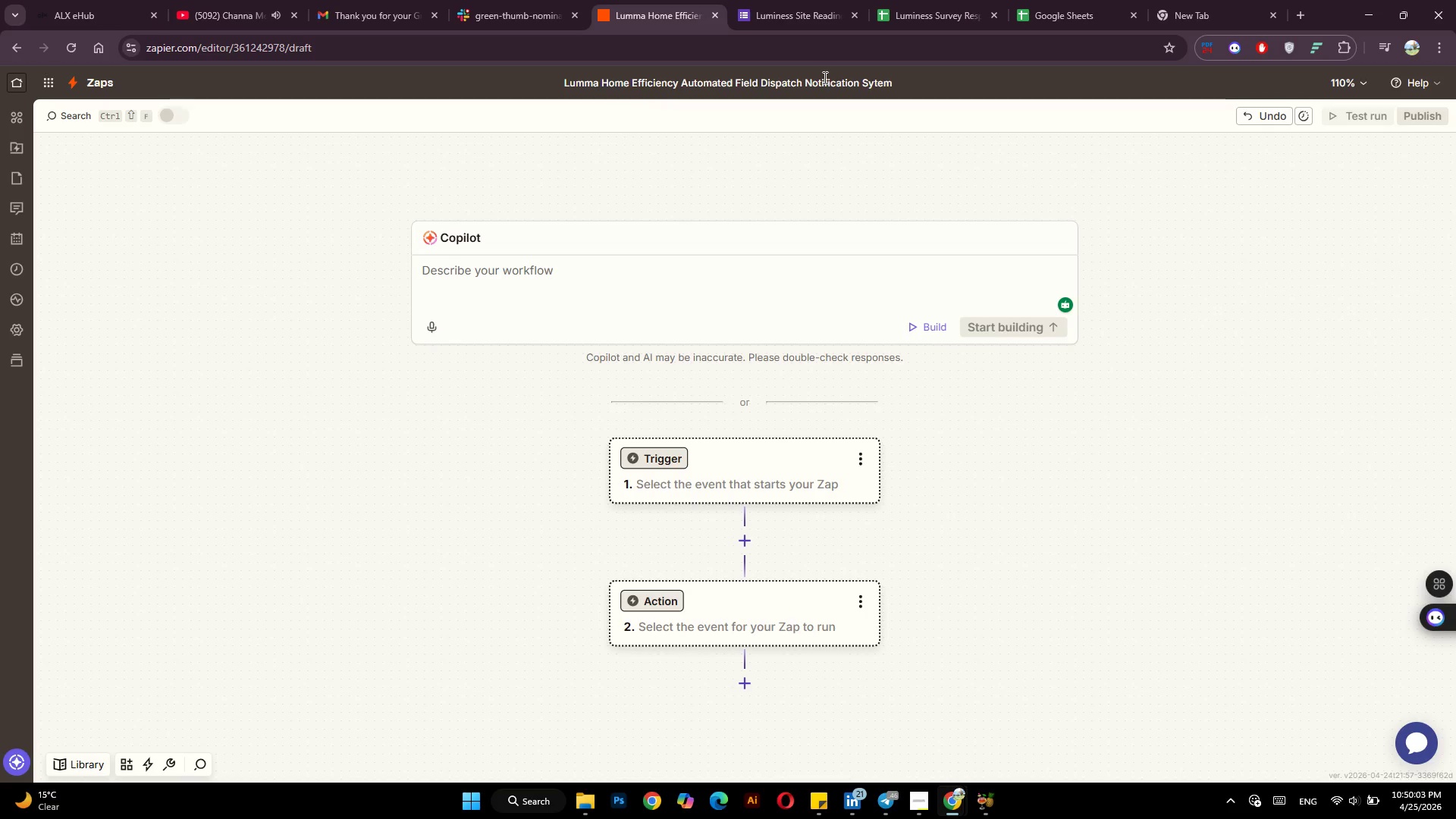 
key(Enter)
 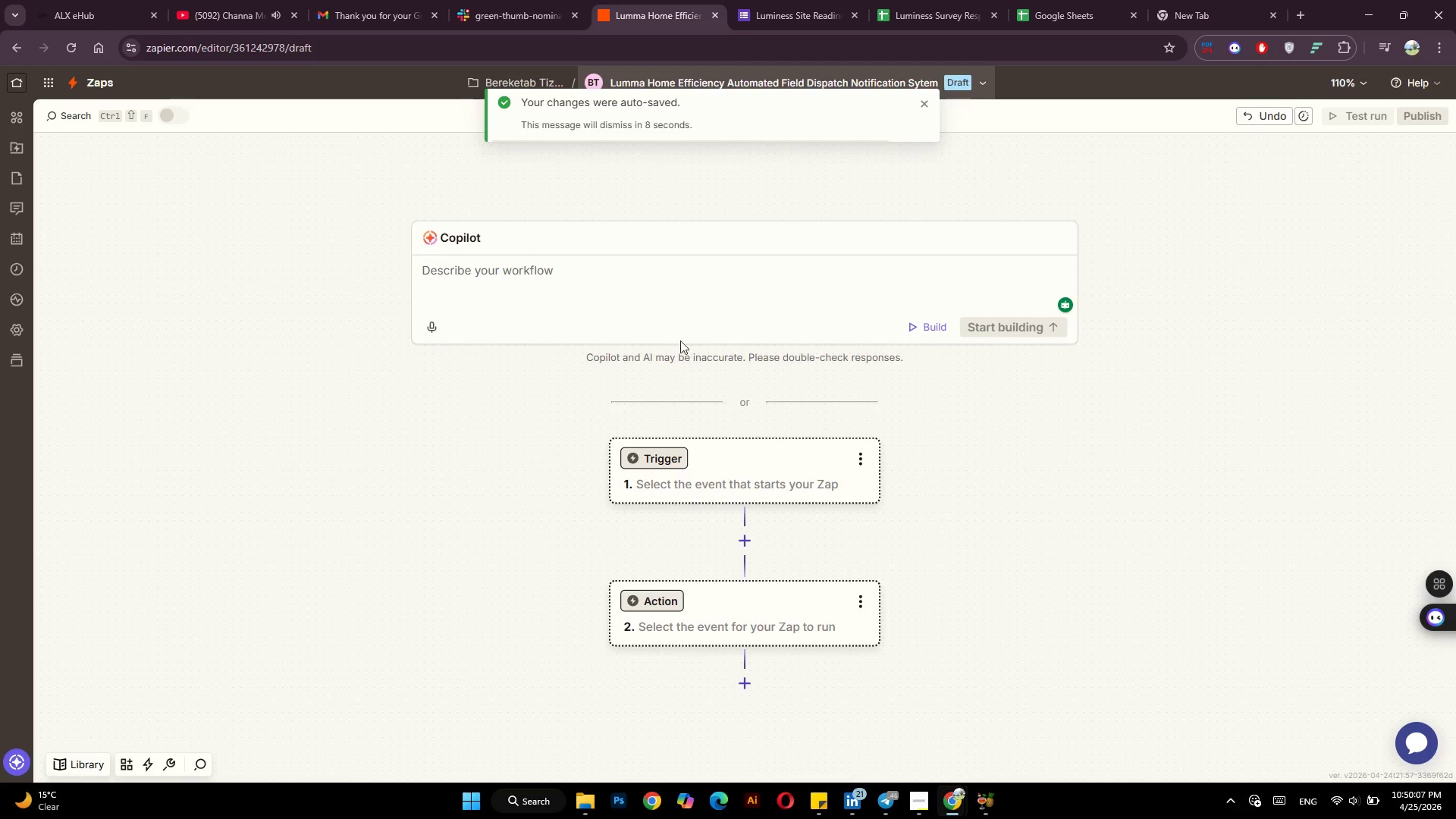 
wait(8.08)
 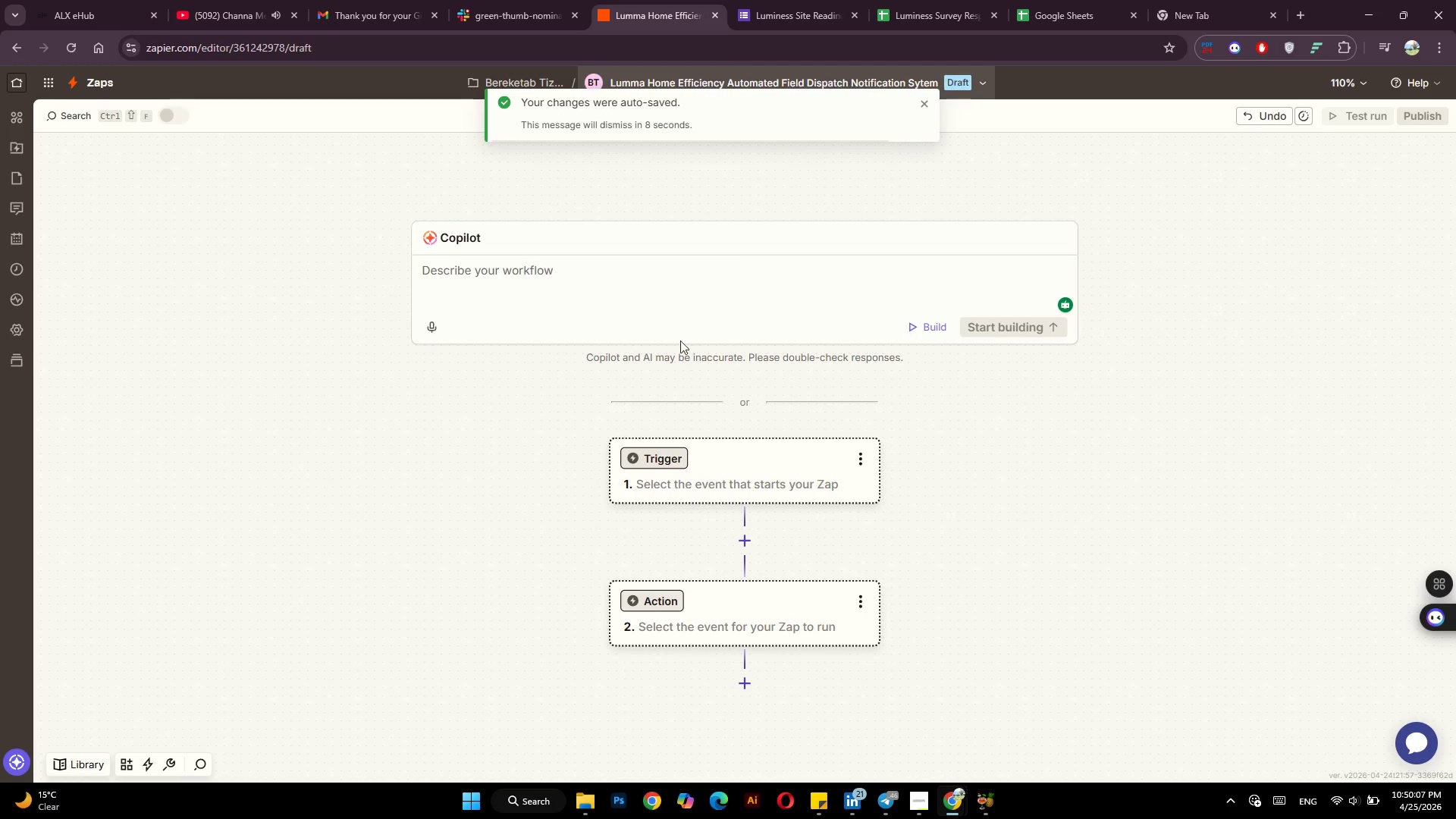 
left_click([676, 265])
 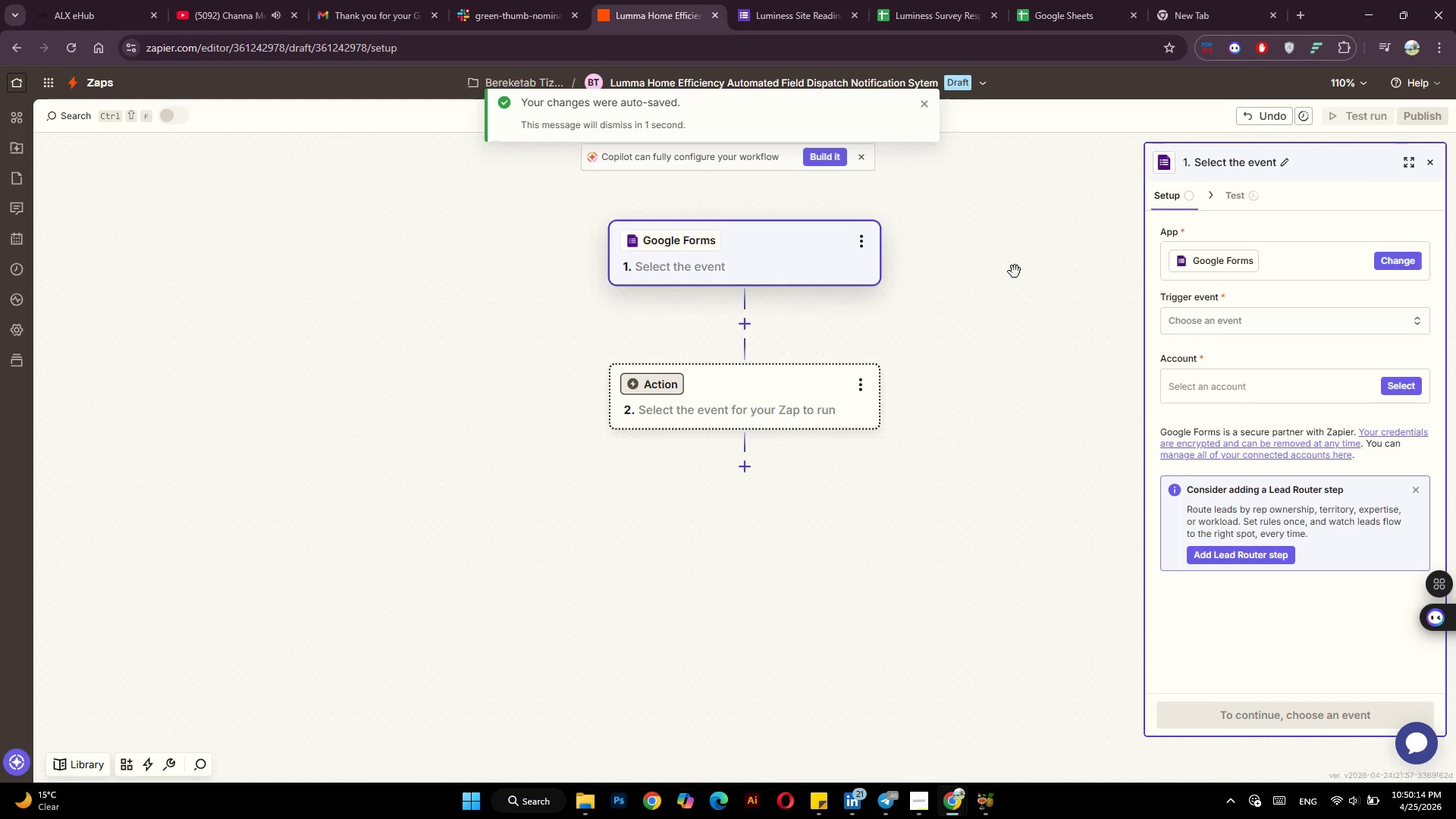 
left_click([1188, 314])
 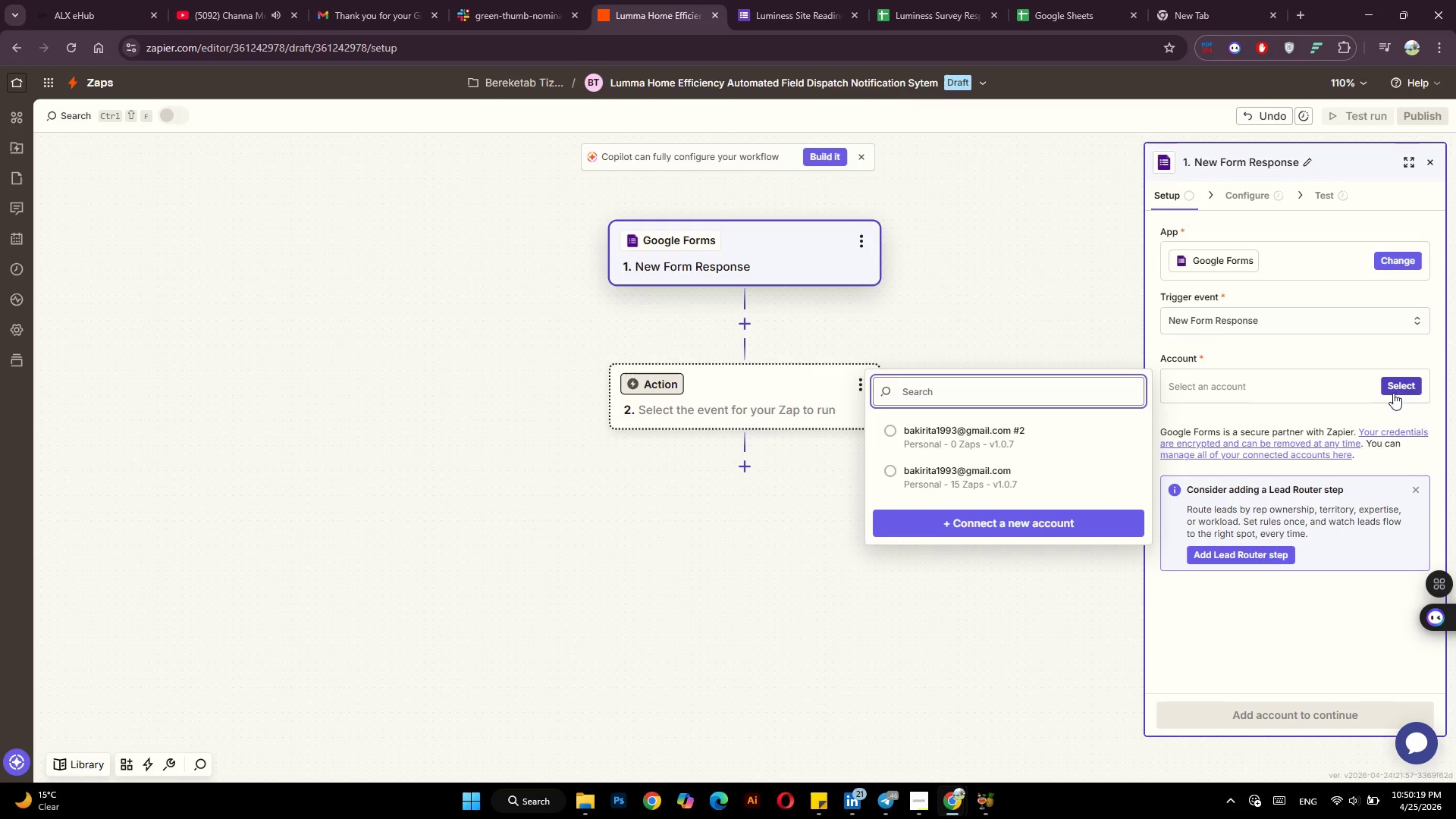 
wait(5.83)
 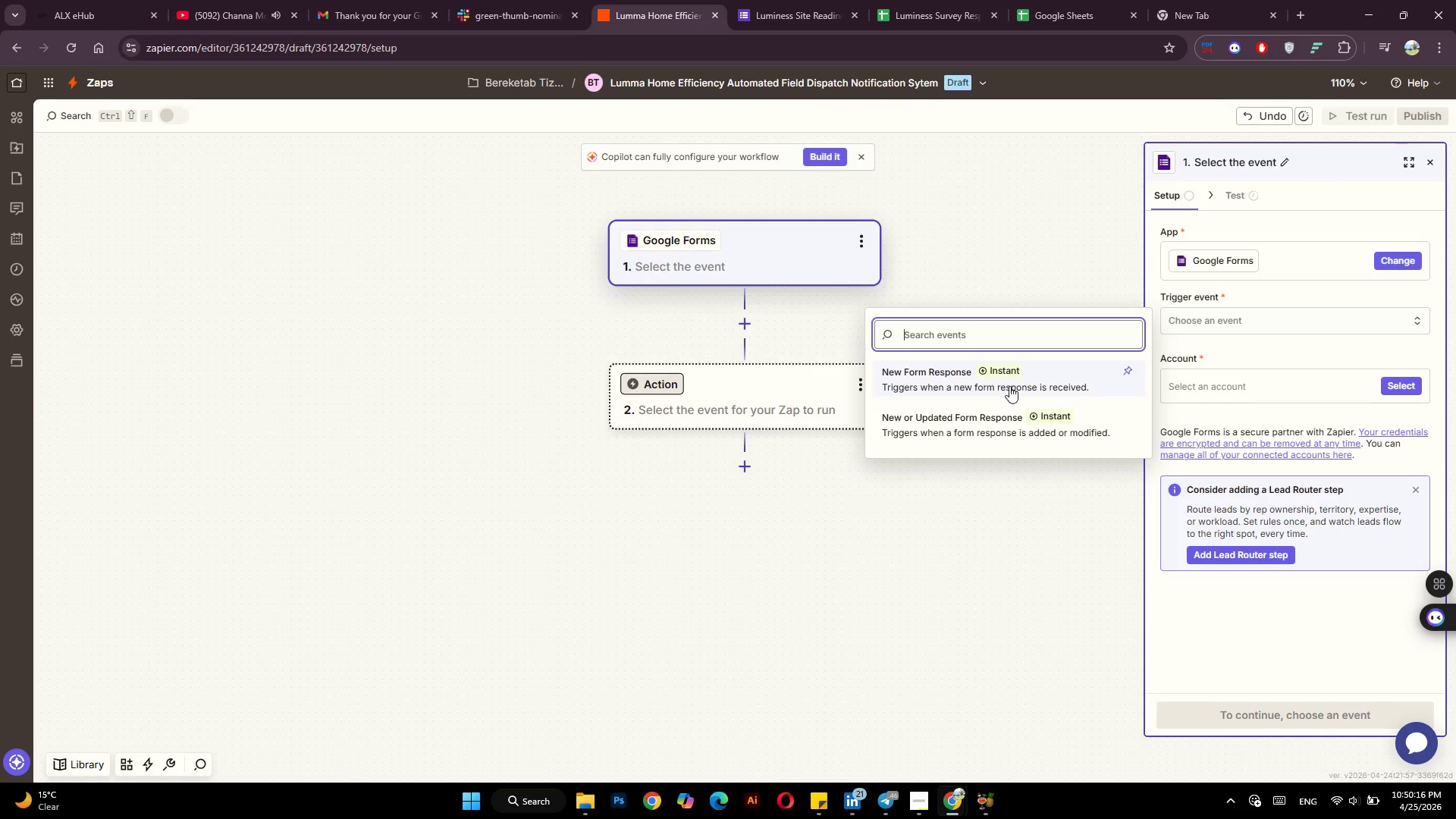 
left_click([1023, 478])
 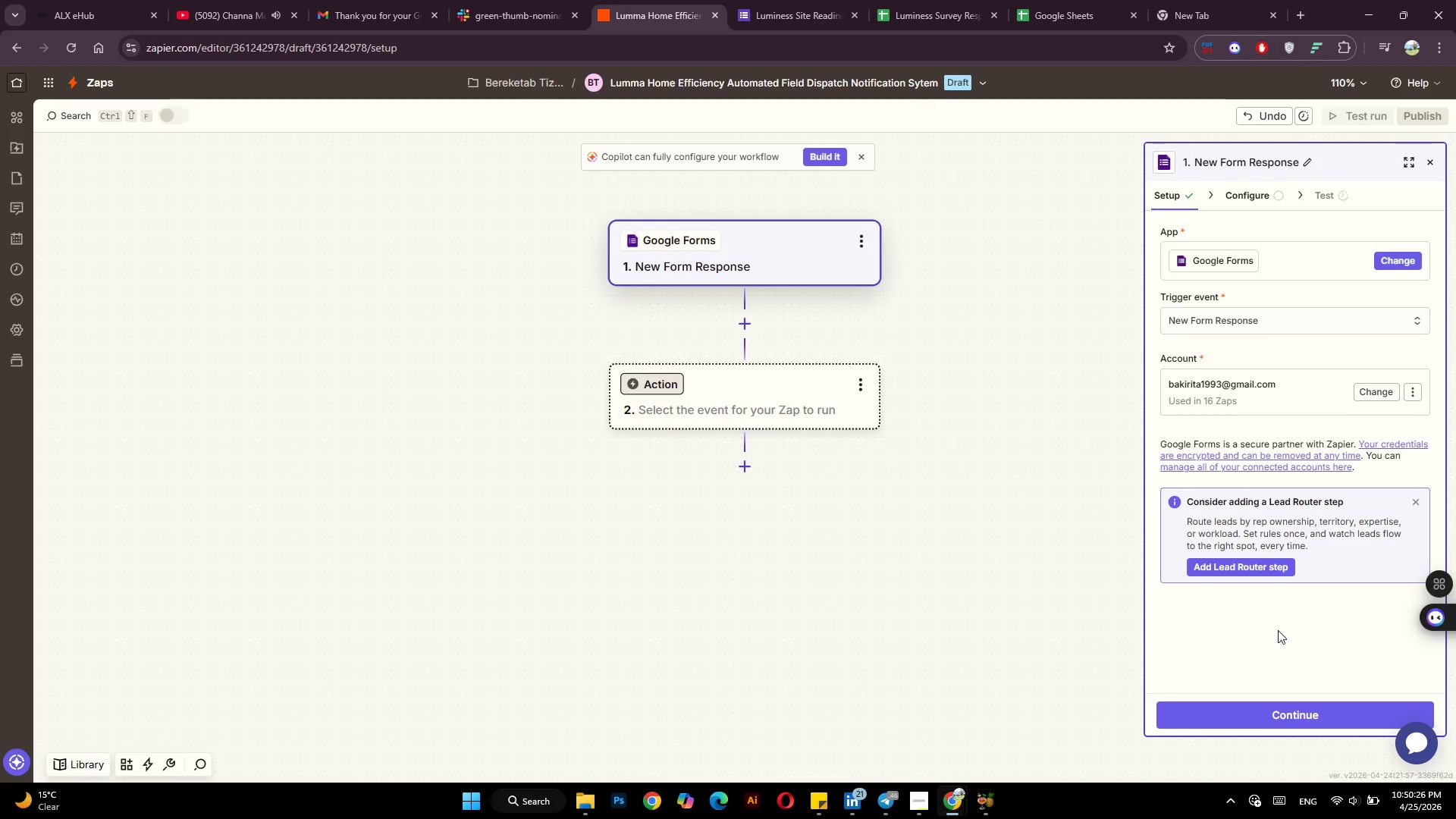 
wait(6.72)
 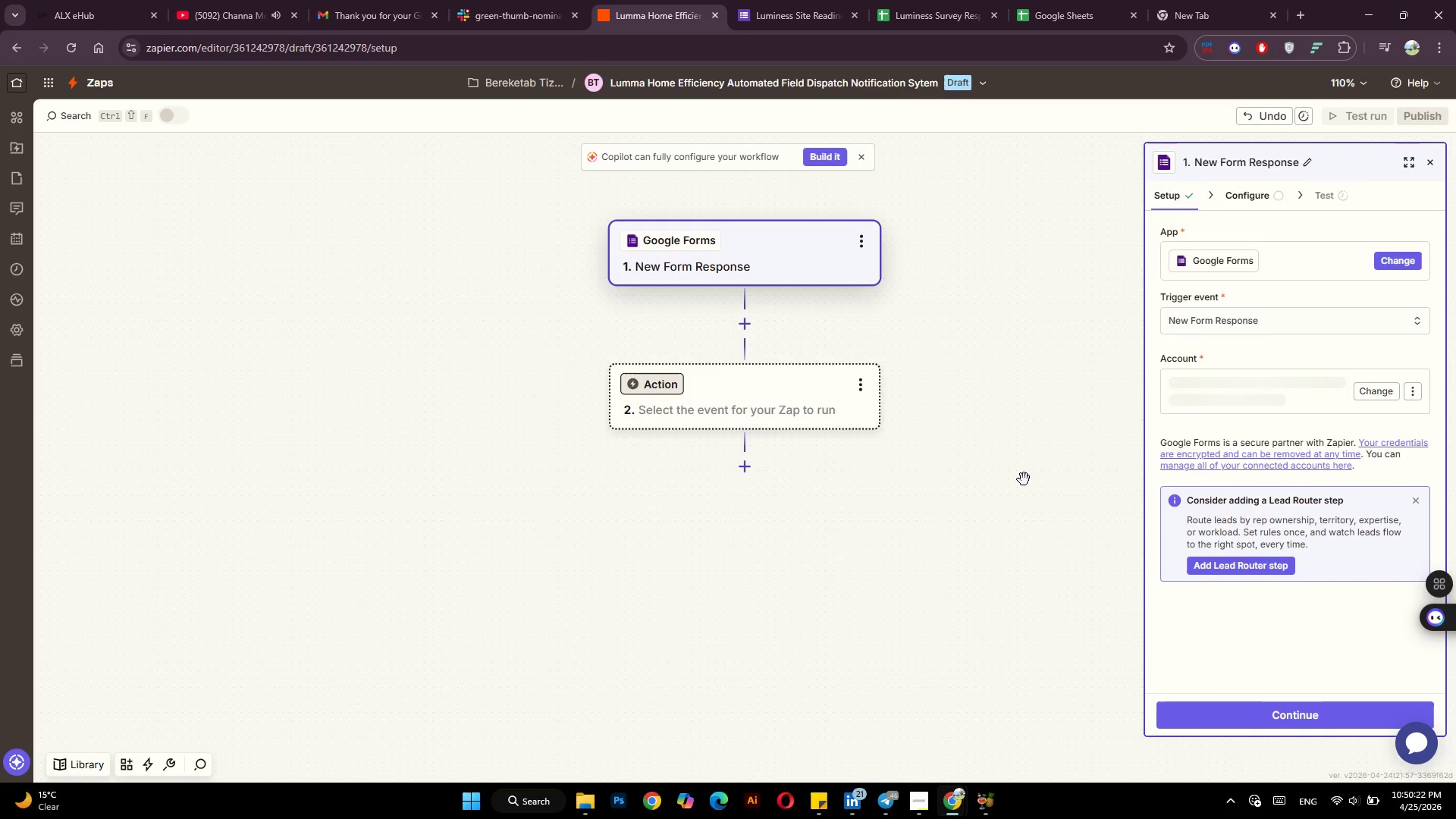 
left_click([1270, 713])
 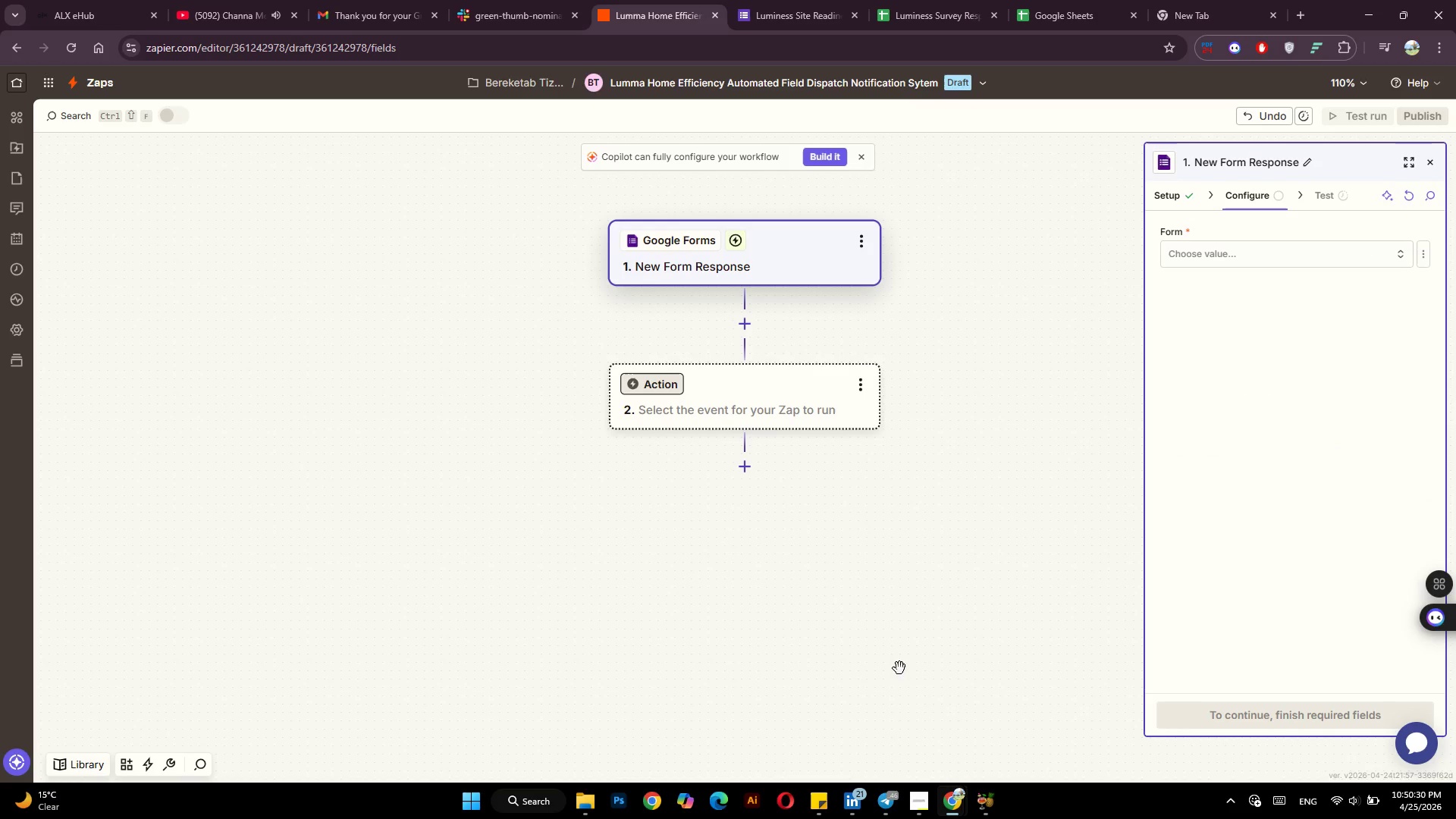 
left_click([915, 809])